 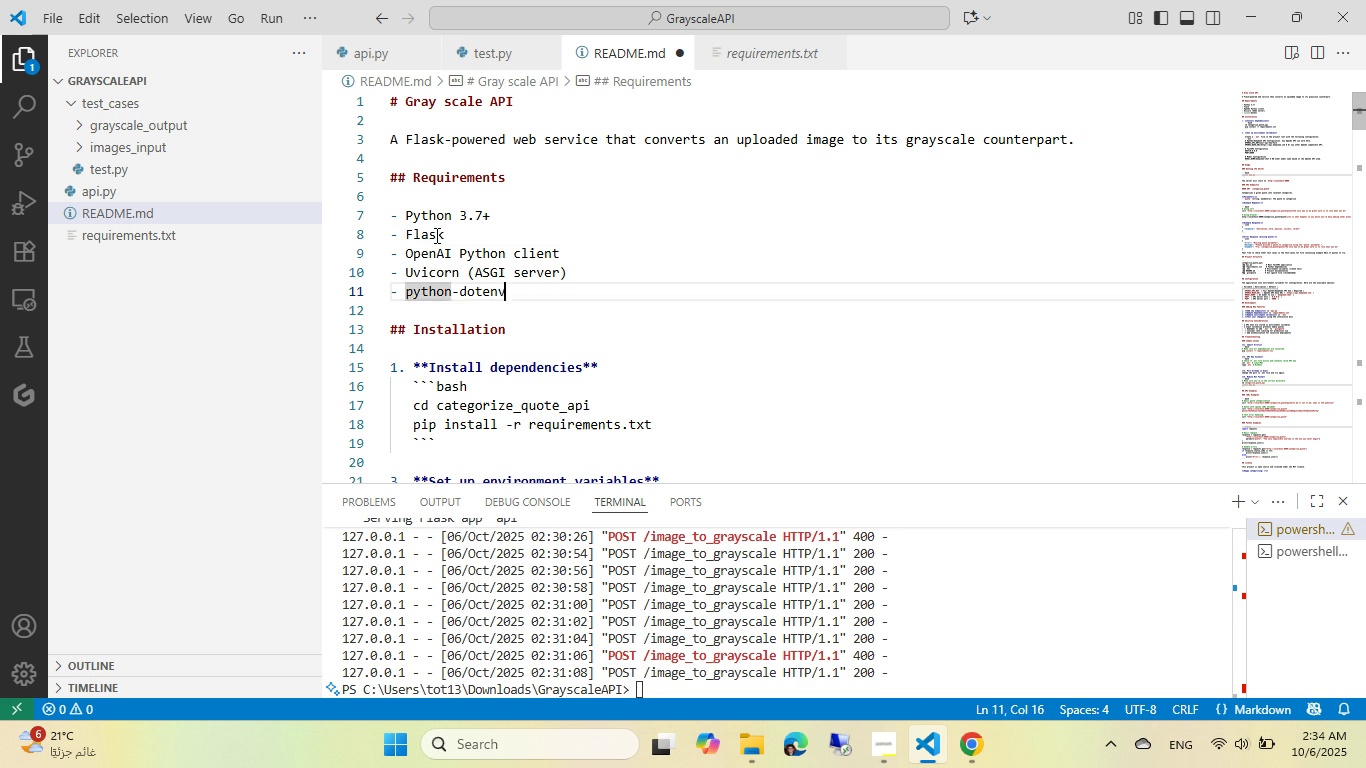 
key(Control+ArrowRight)
 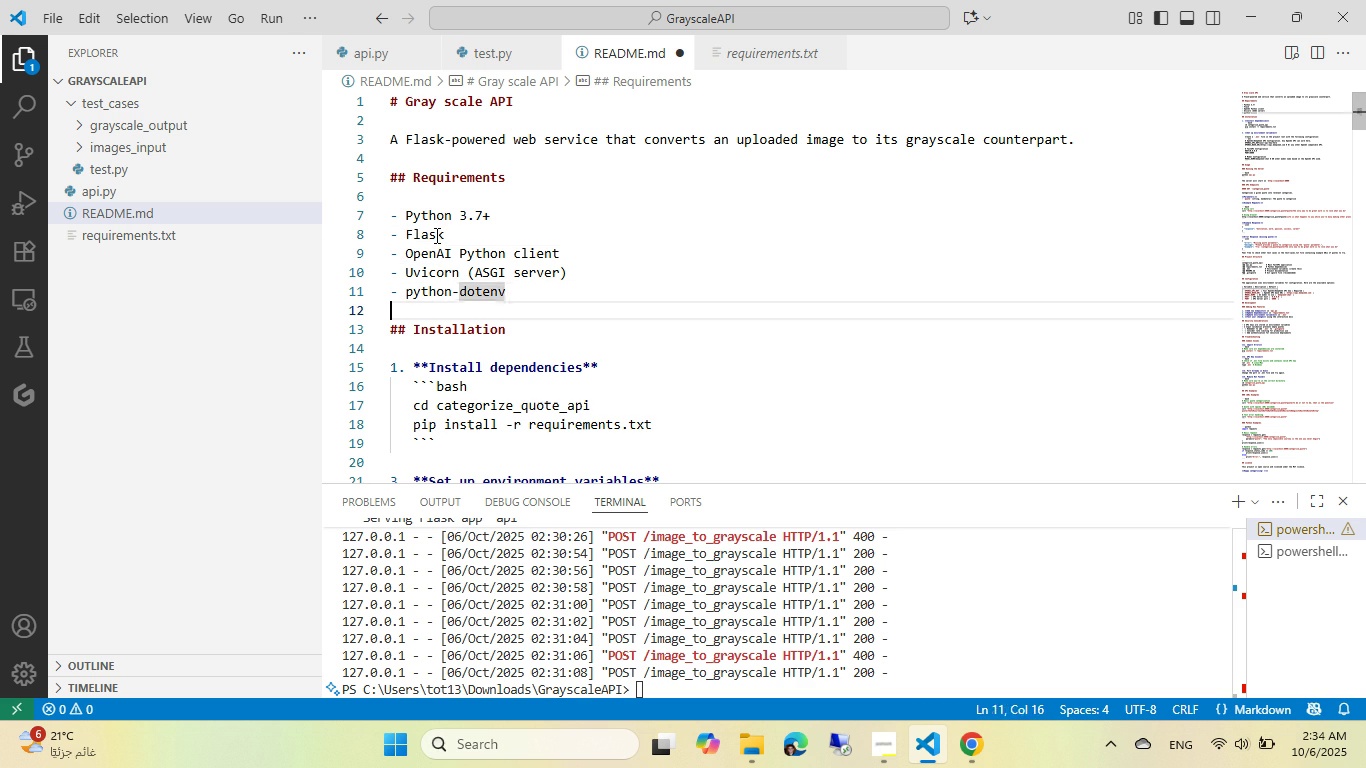 
key(Control+ArrowRight)
 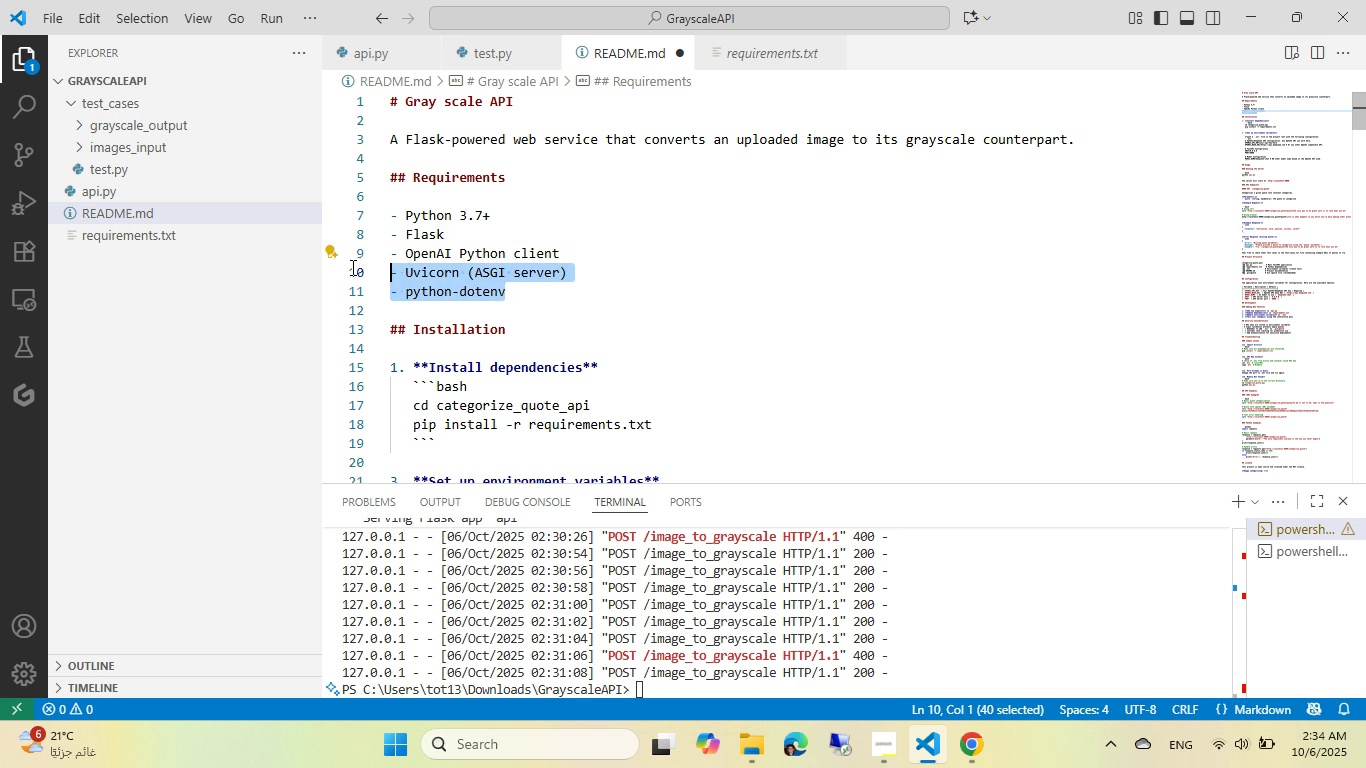 
key(Backspace)
 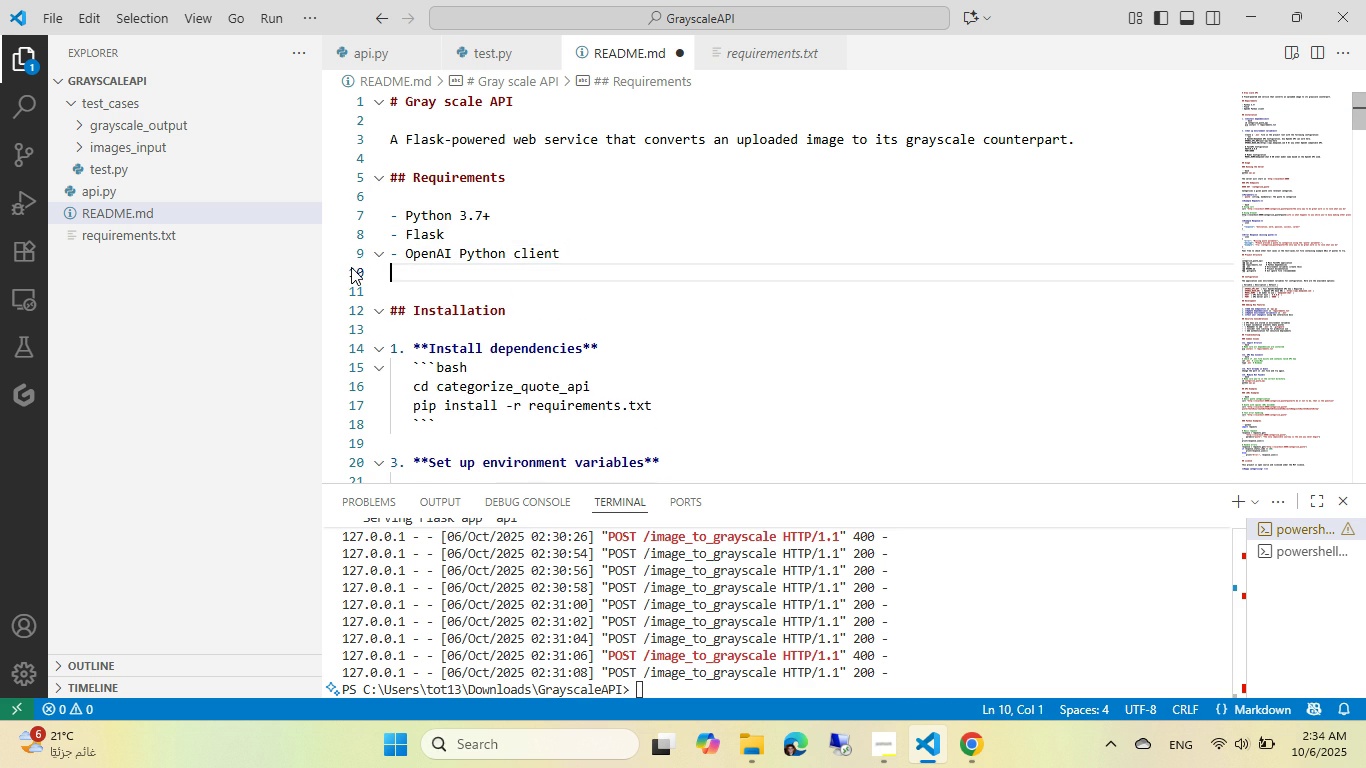 
key(Backspace)